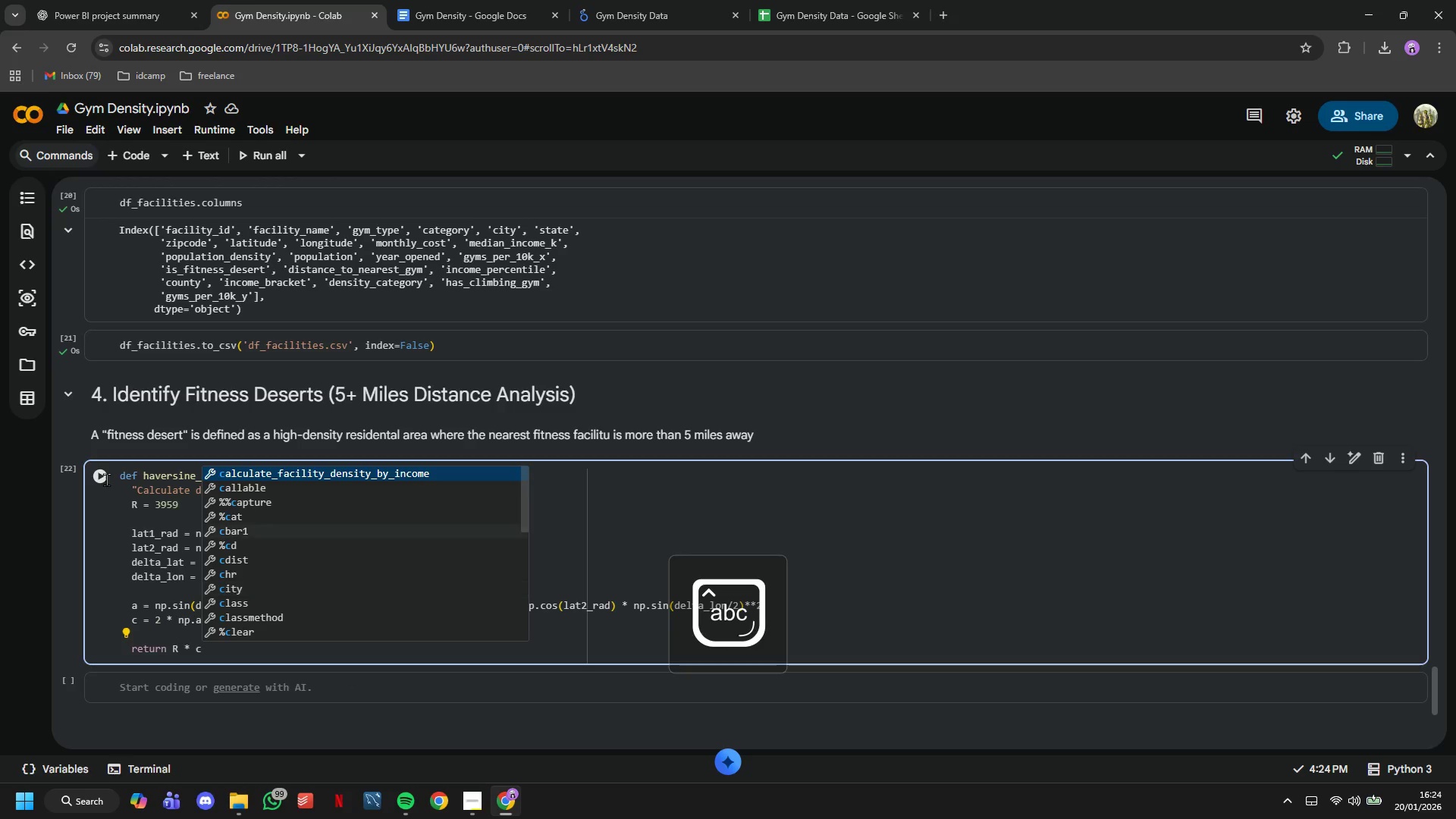 
left_click([98, 470])
 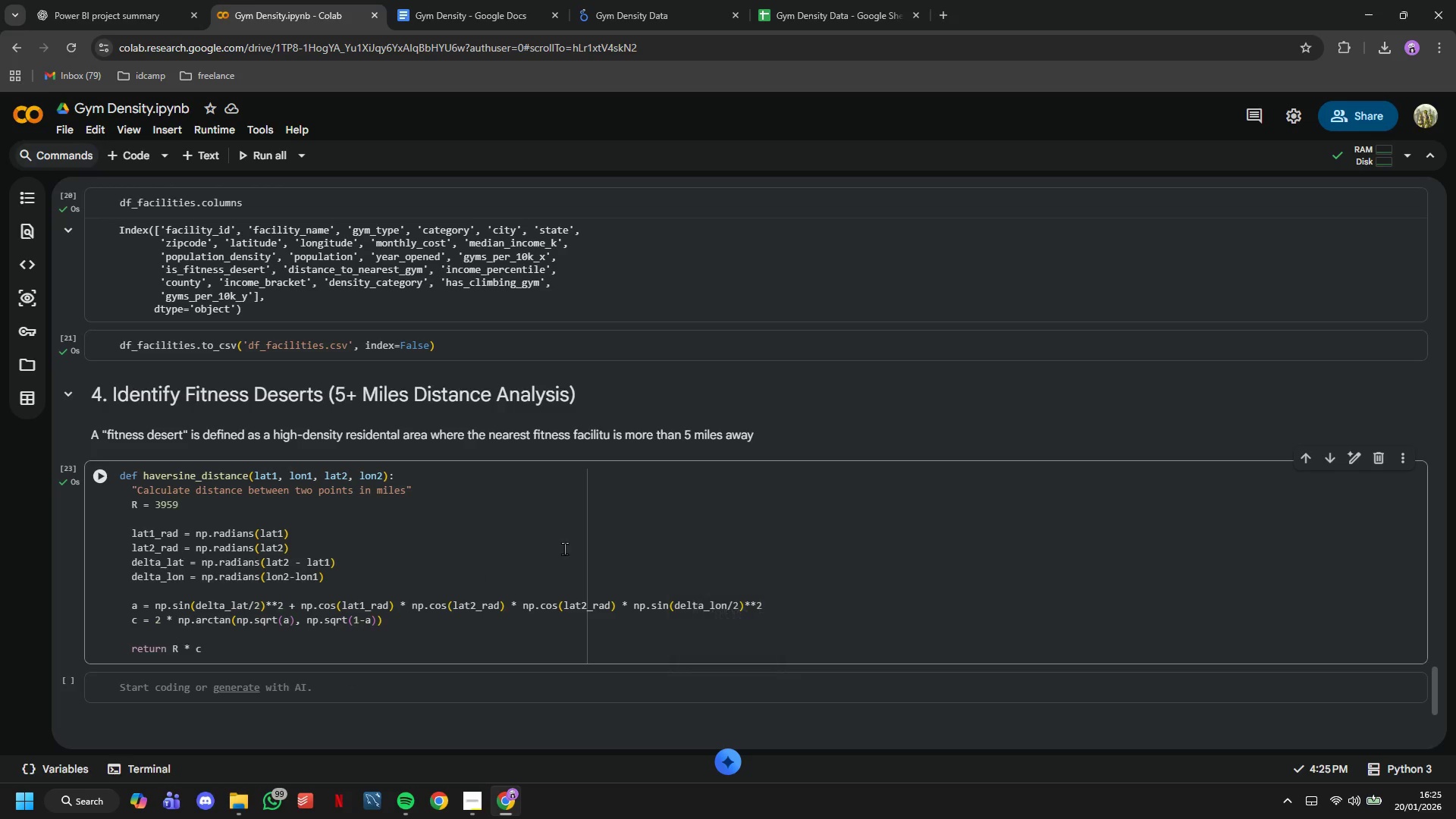 
scroll: coordinate [564, 548], scroll_direction: down, amount: 2.0
 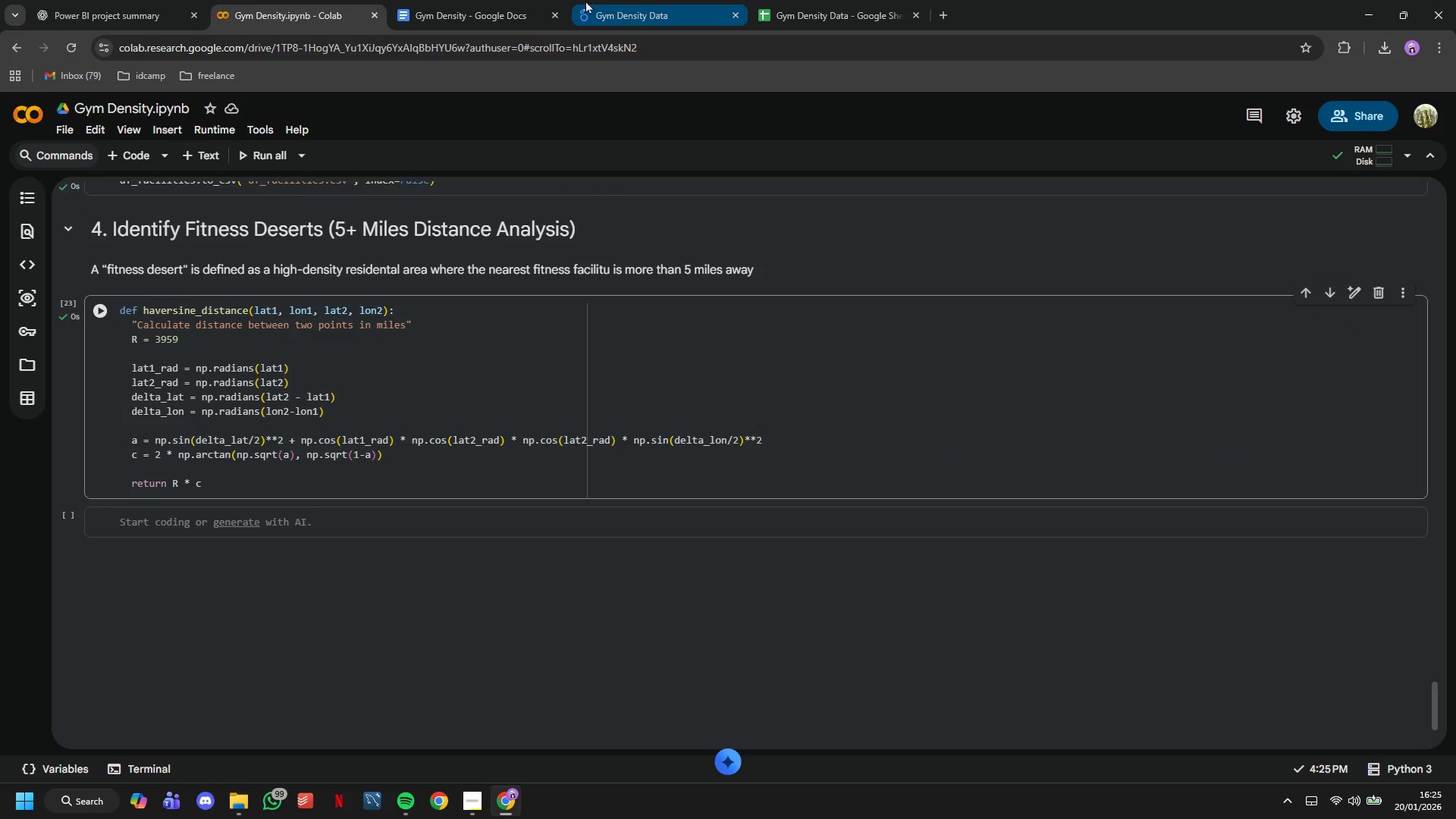 
left_click([491, 0])
 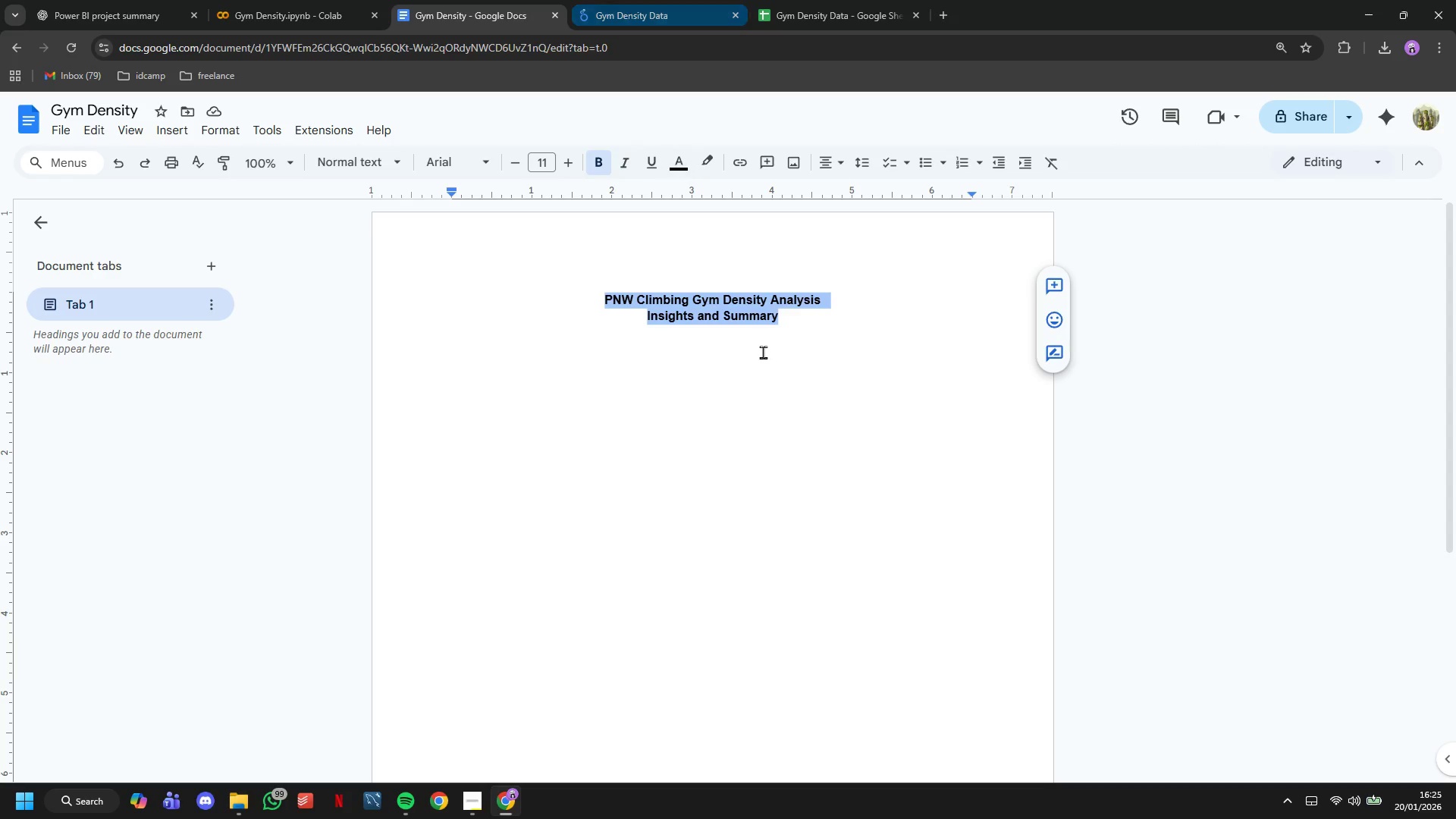 
left_click([756, 331])
 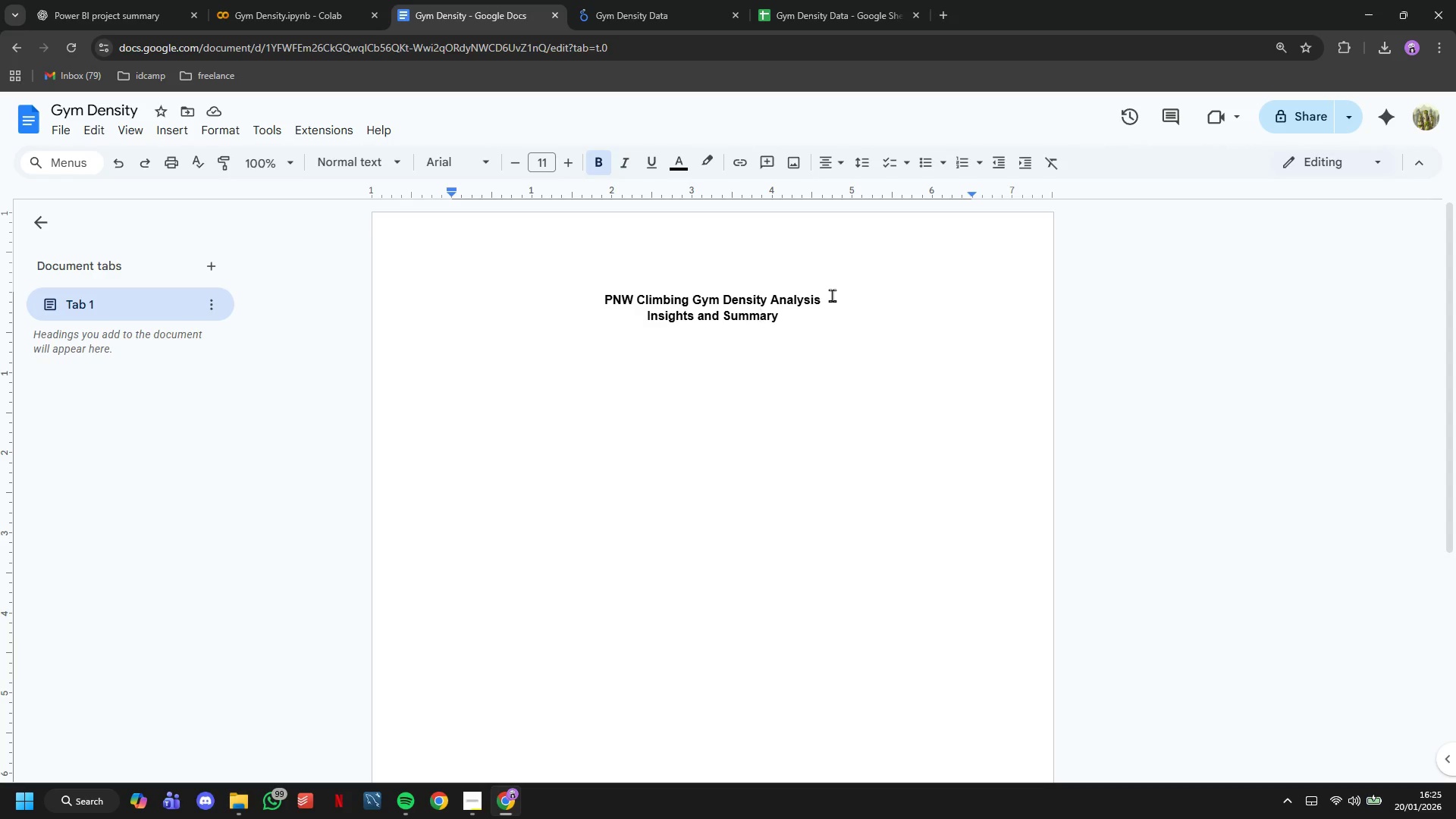 
left_click_drag(start_coordinate=[841, 295], to_coordinate=[552, 309])
 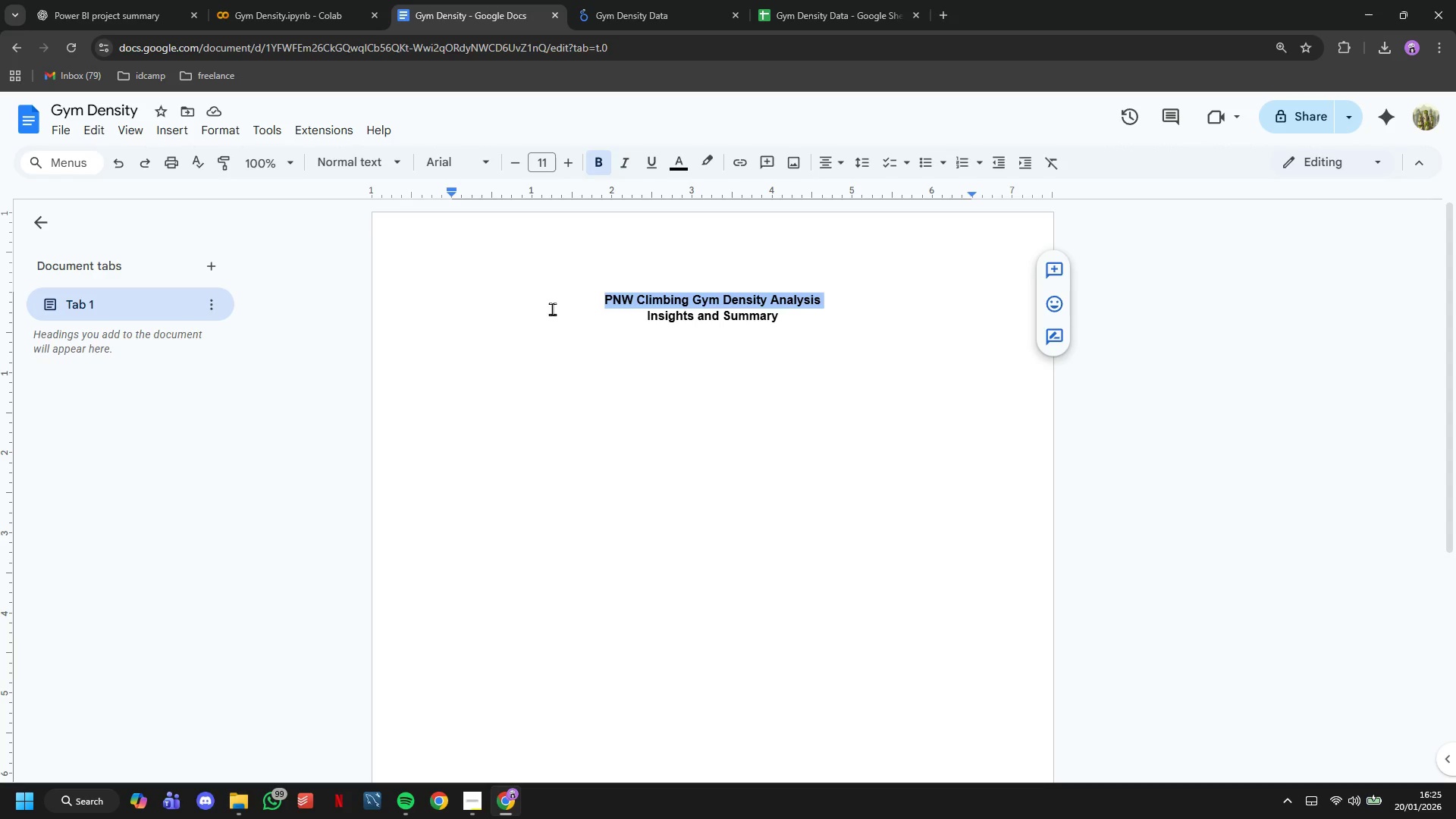 
key(Control+C)
 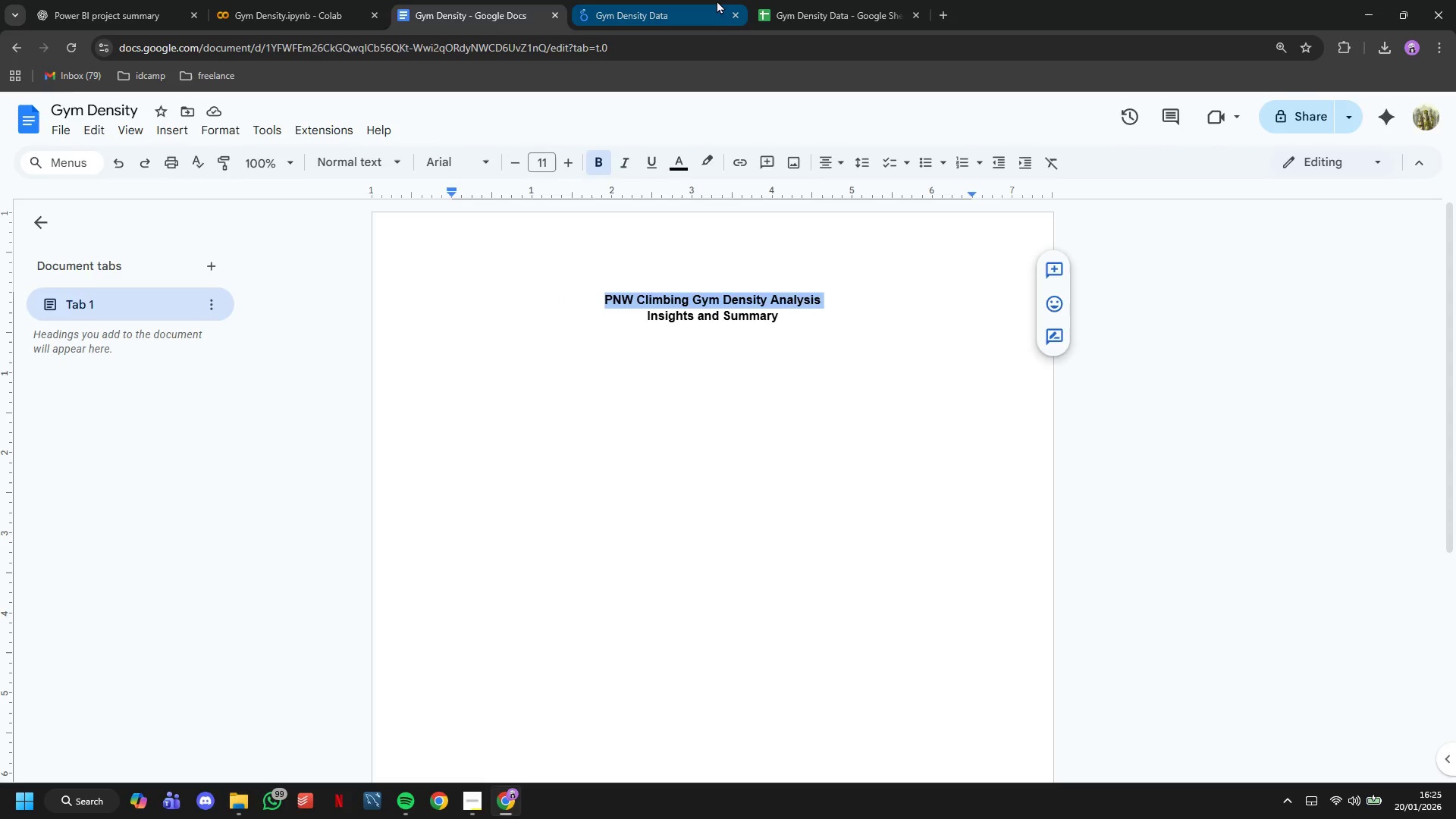 
left_click([717, 0])
 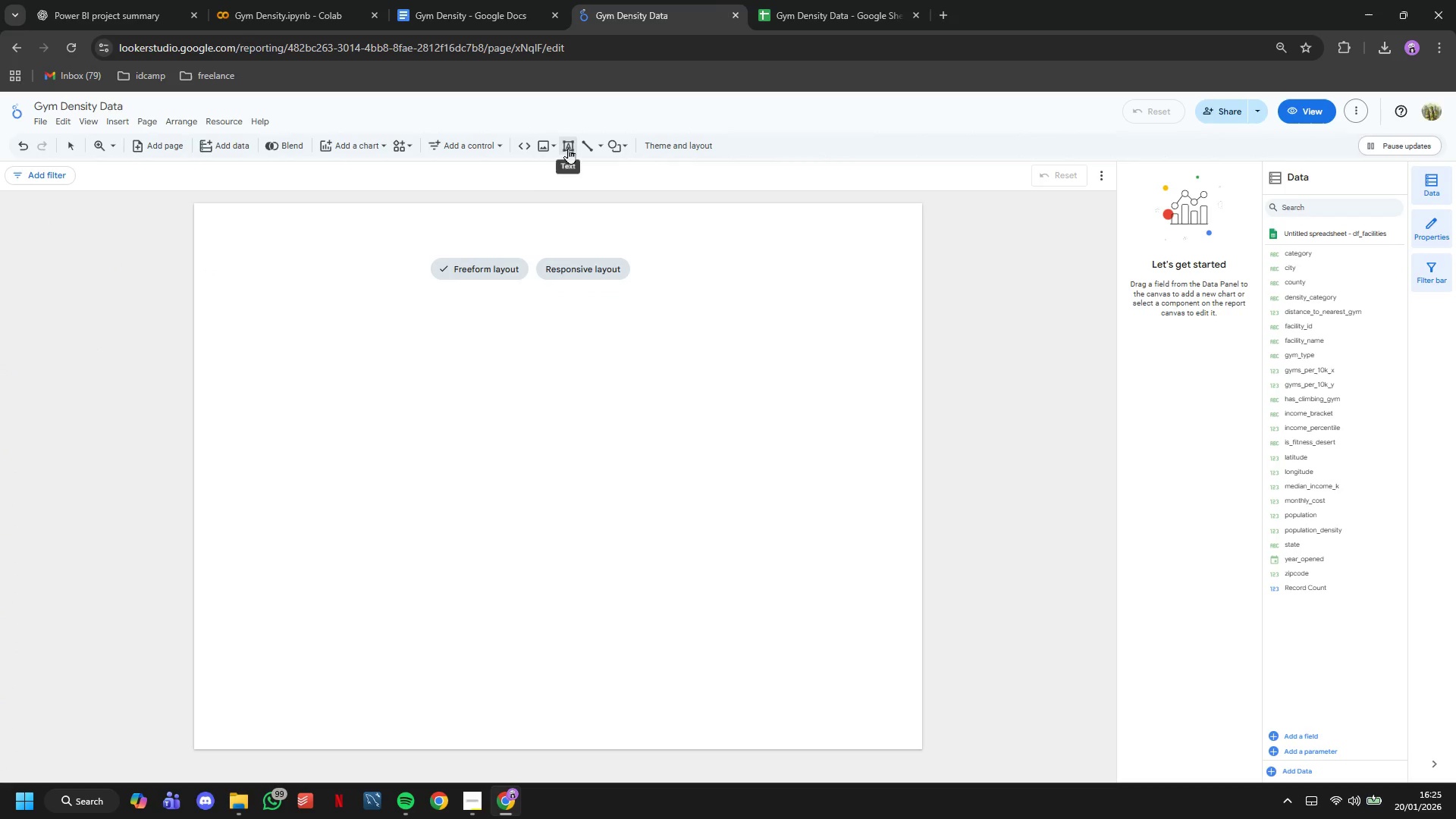 
left_click([348, 259])
 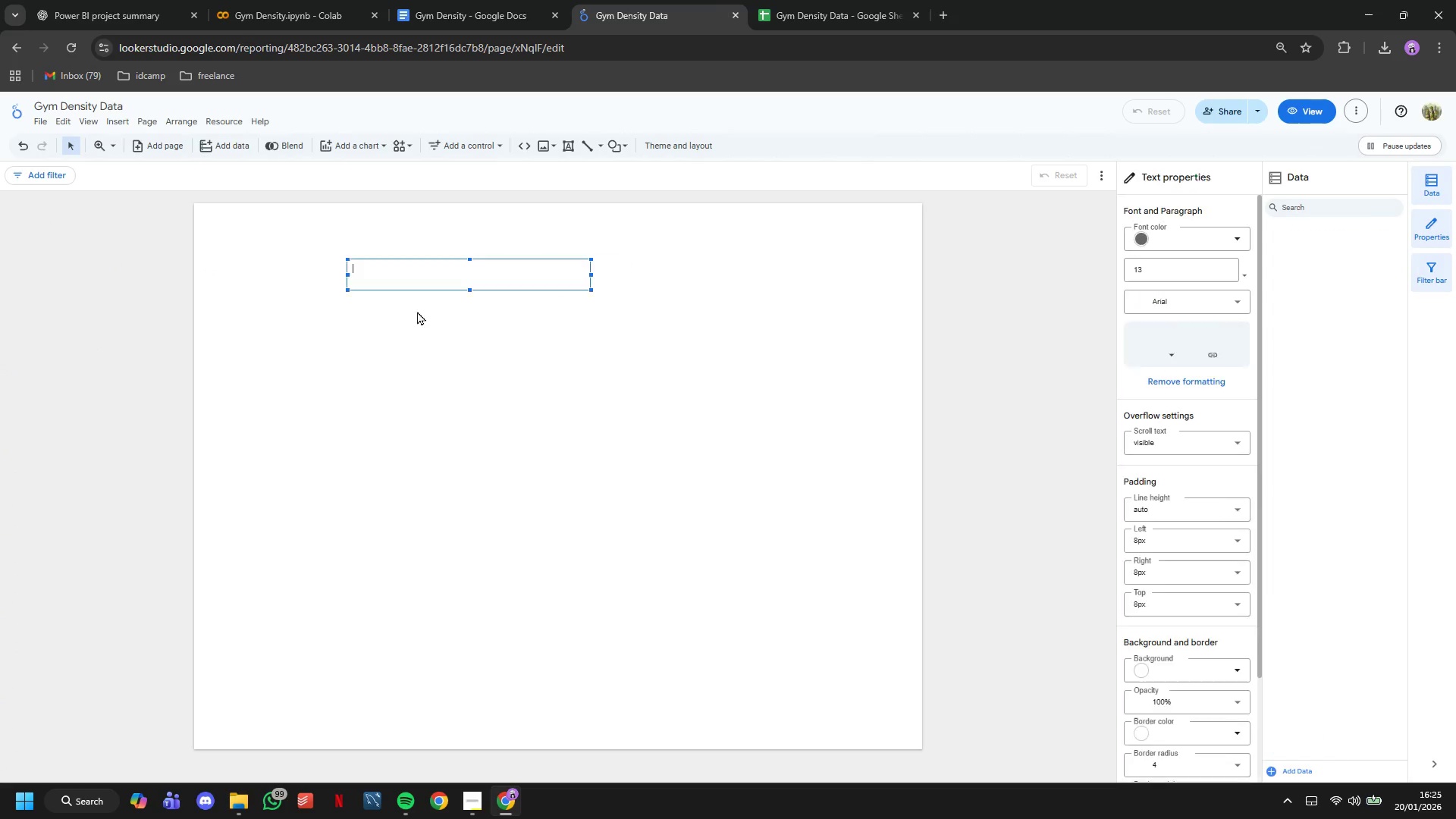 
key(Control+V)
 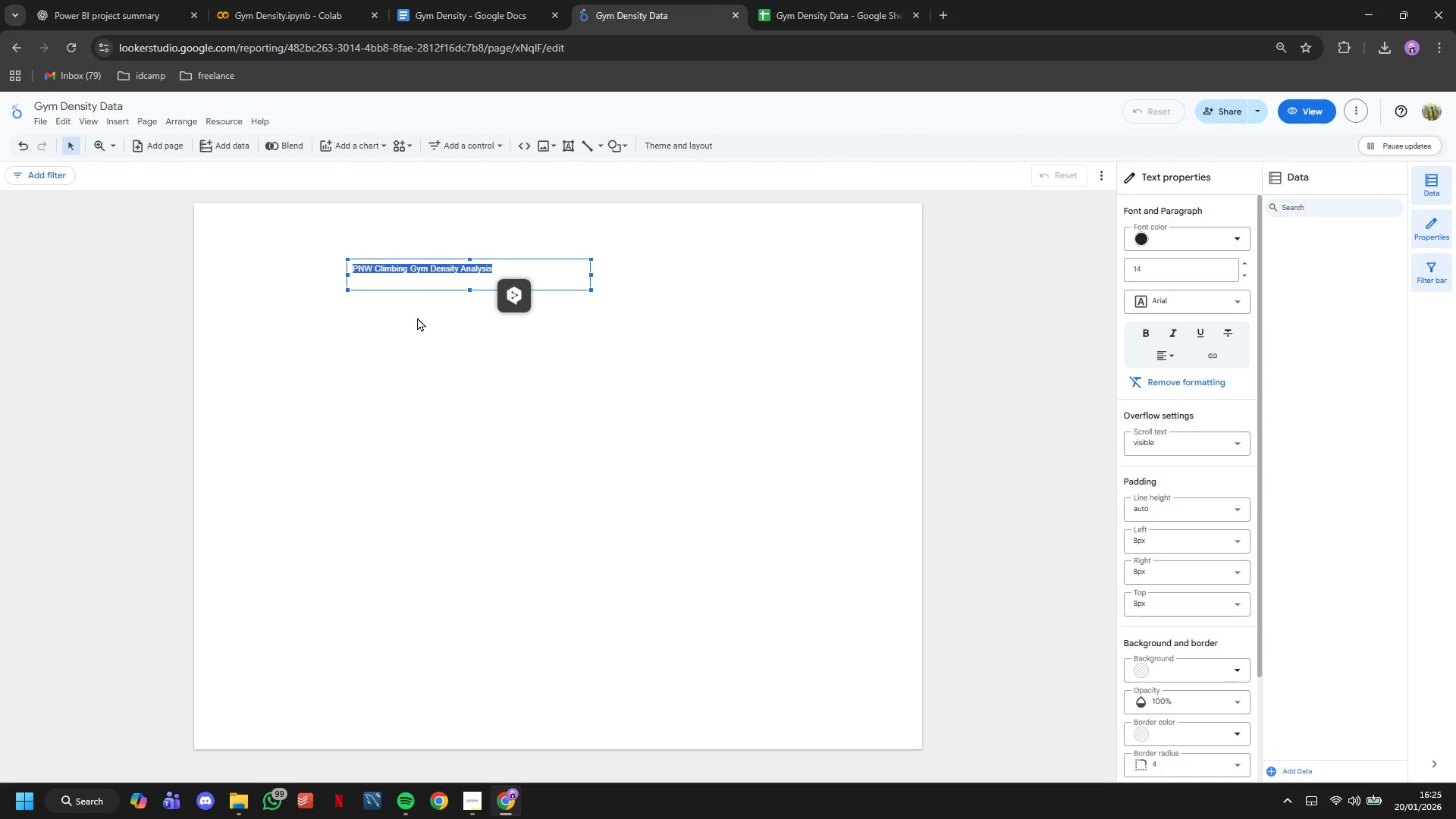 
key(Shift+ShiftRight)
 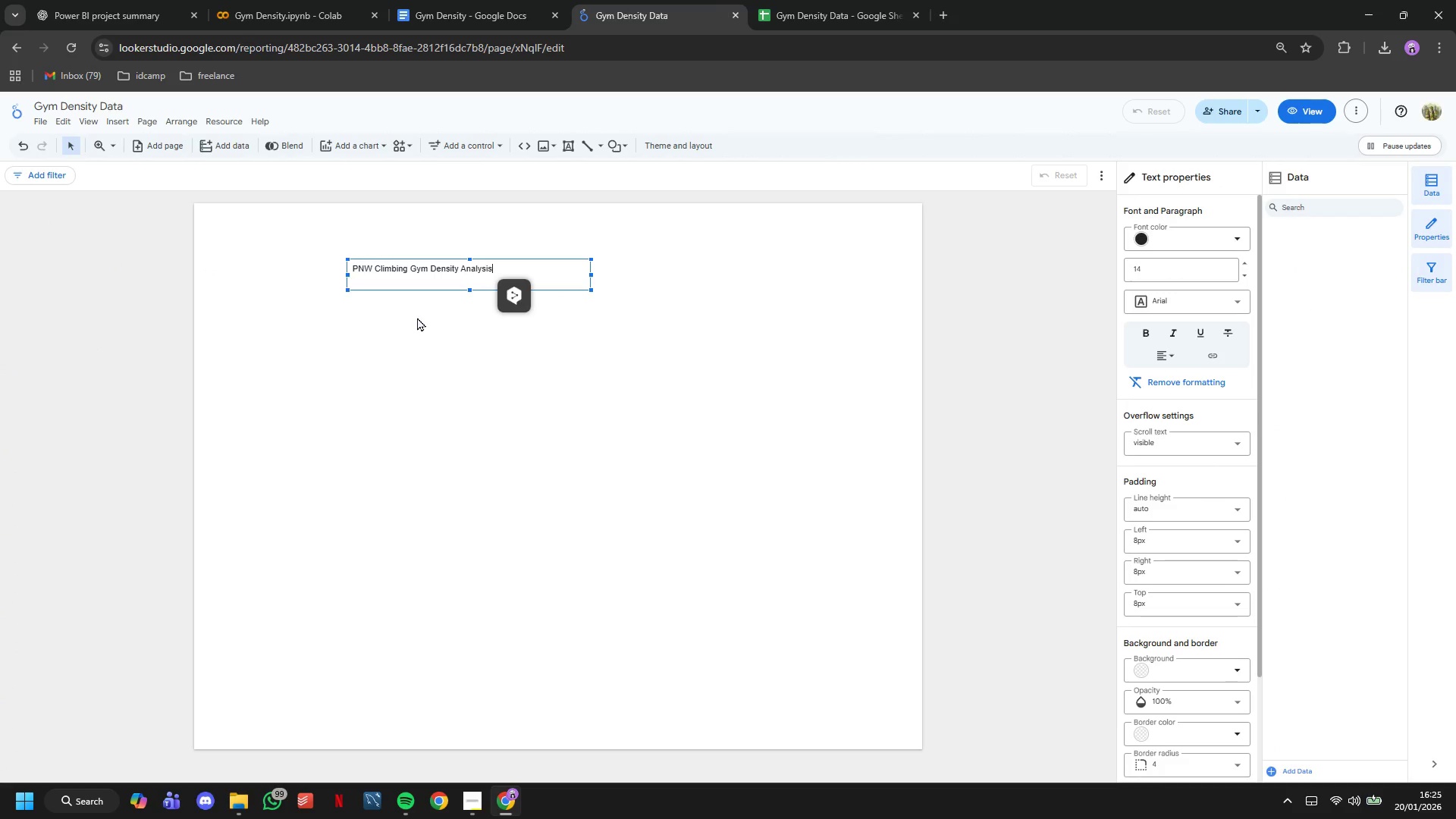 
key(ArrowRight)
 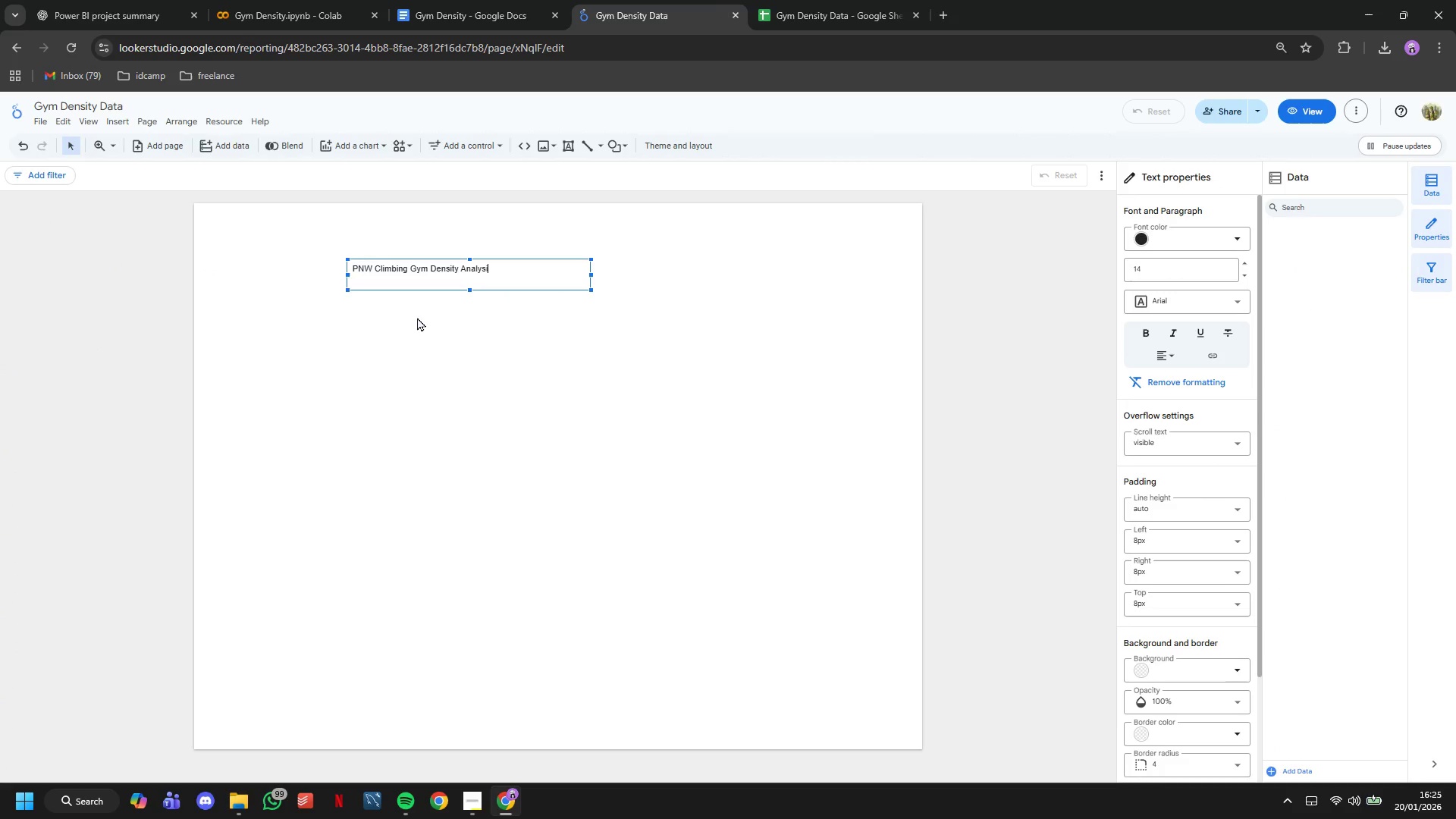 
hold_key(key=Backspace, duration=0.59)
 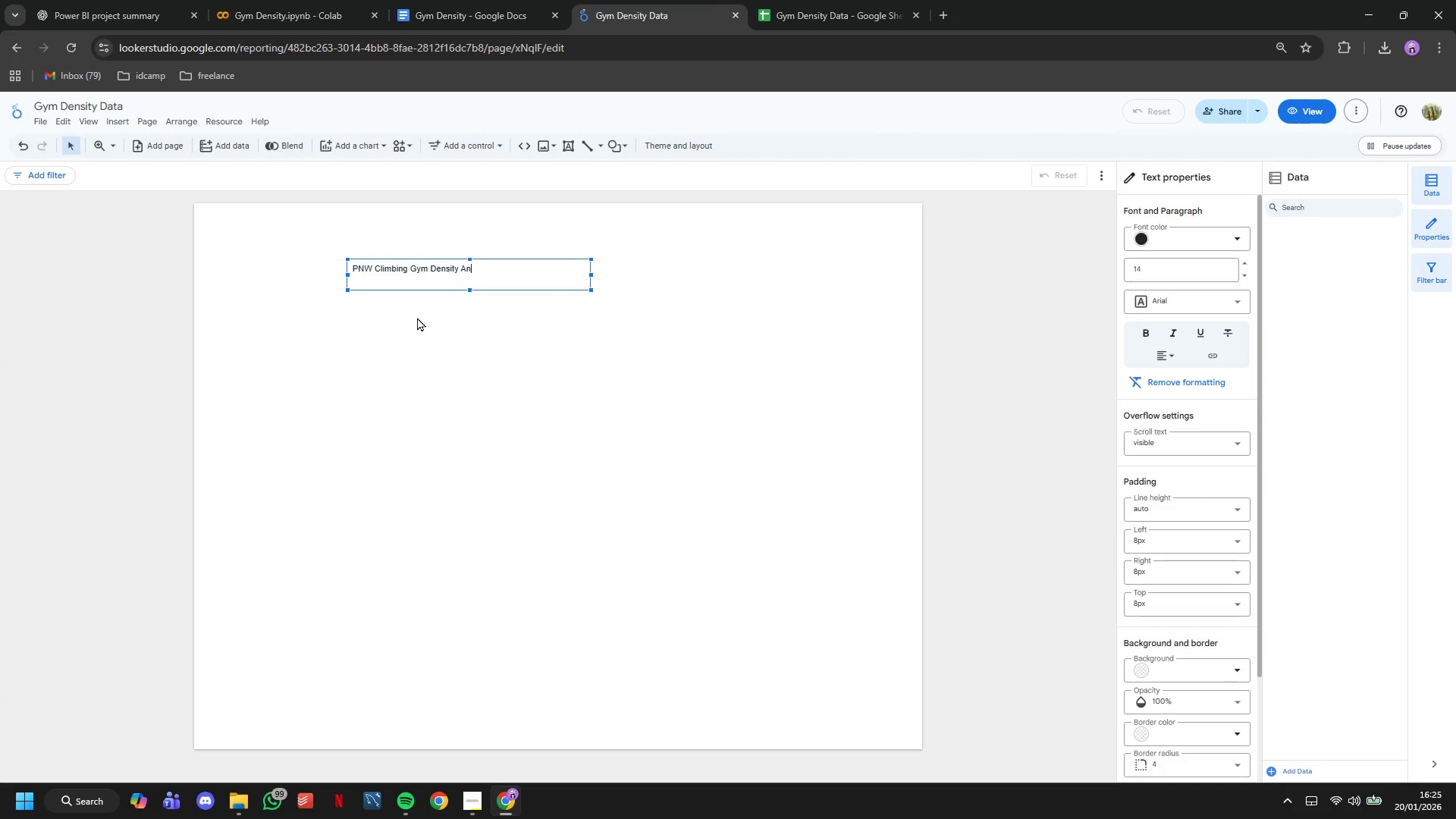 
key(Backspace)
key(Backspace)
key(Backspace)
type(Dah)
key(Backspace)
type(shboard)
 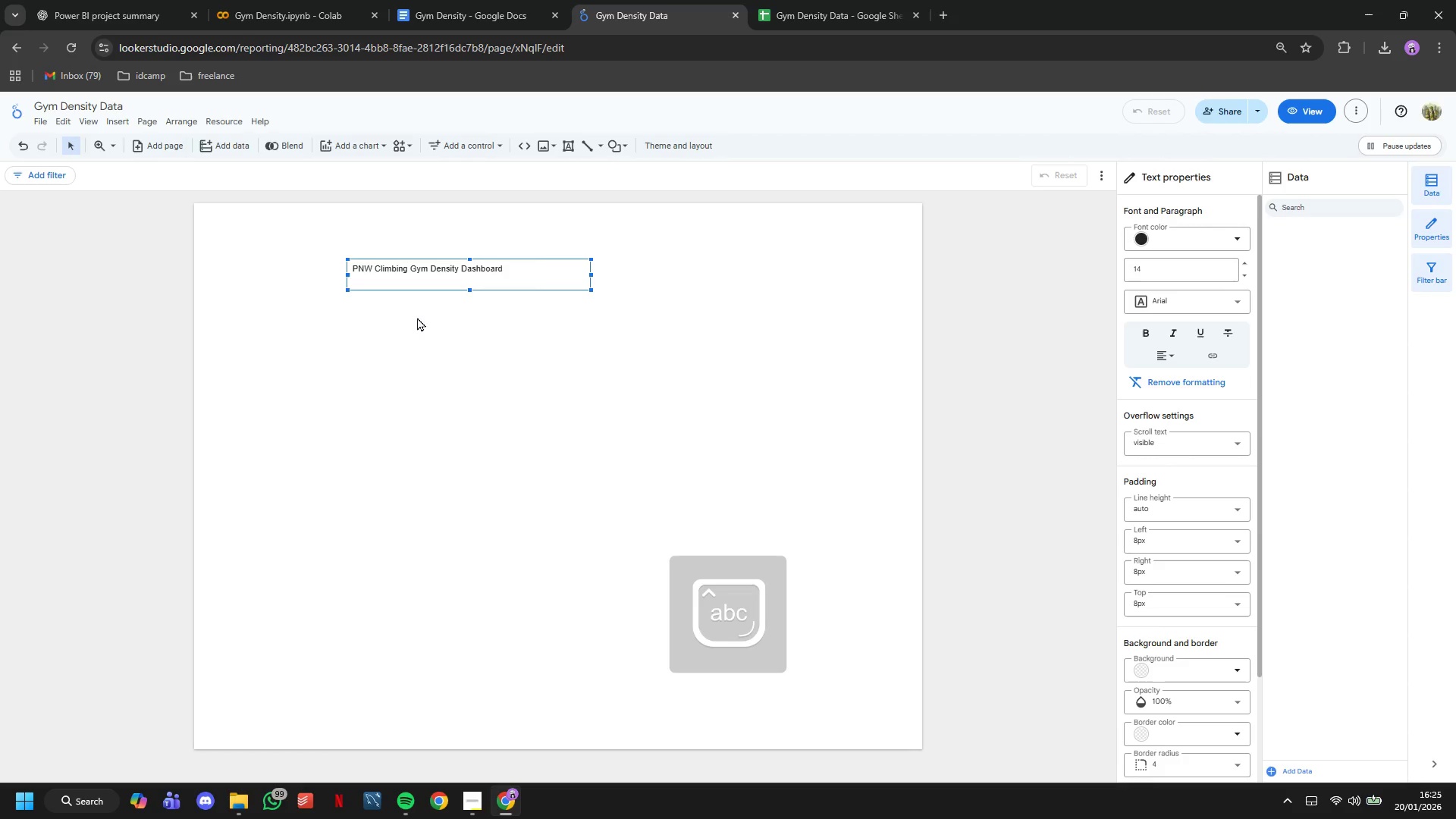 
key(Control+A)
 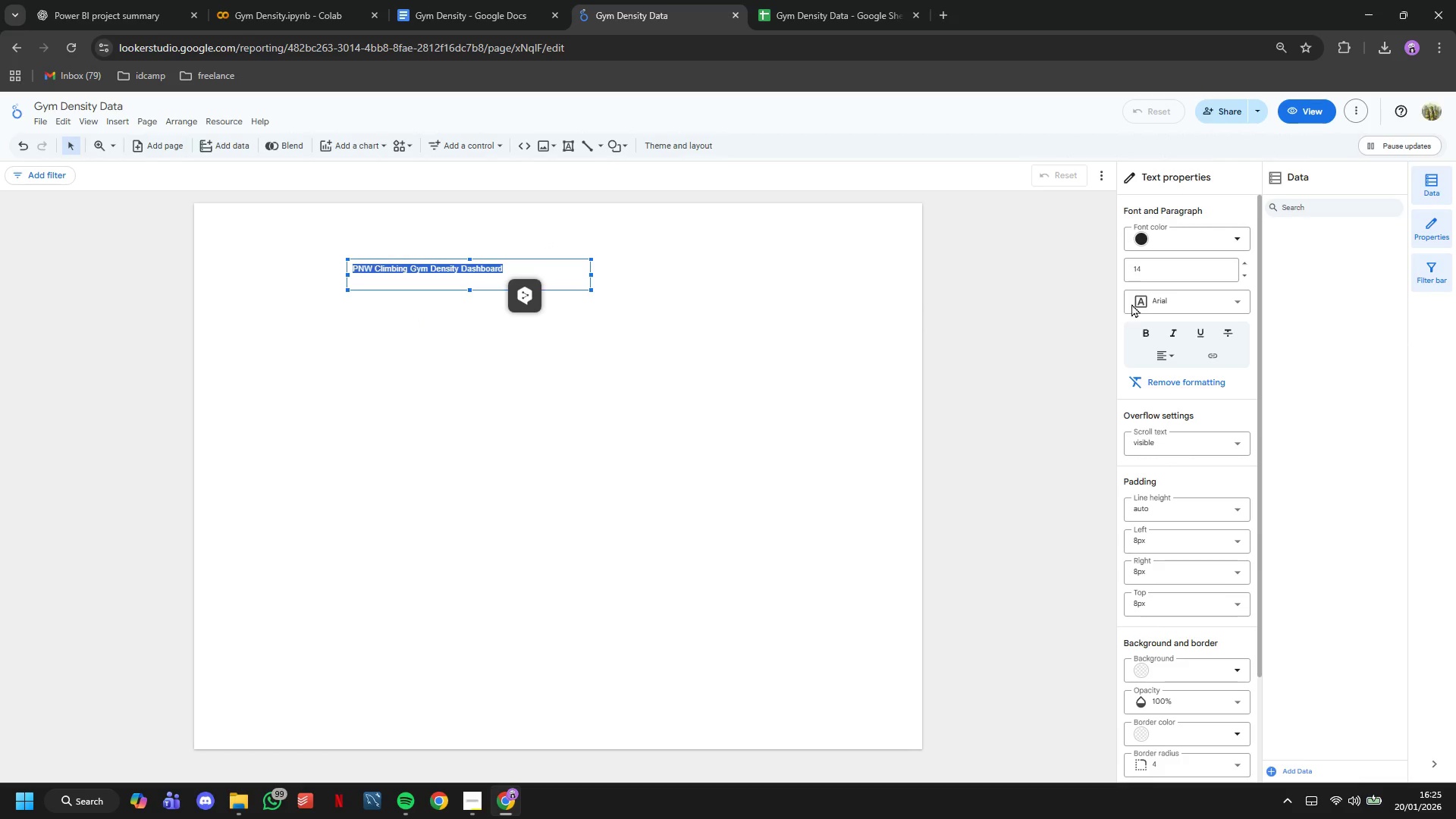 
left_click([1222, 262])
 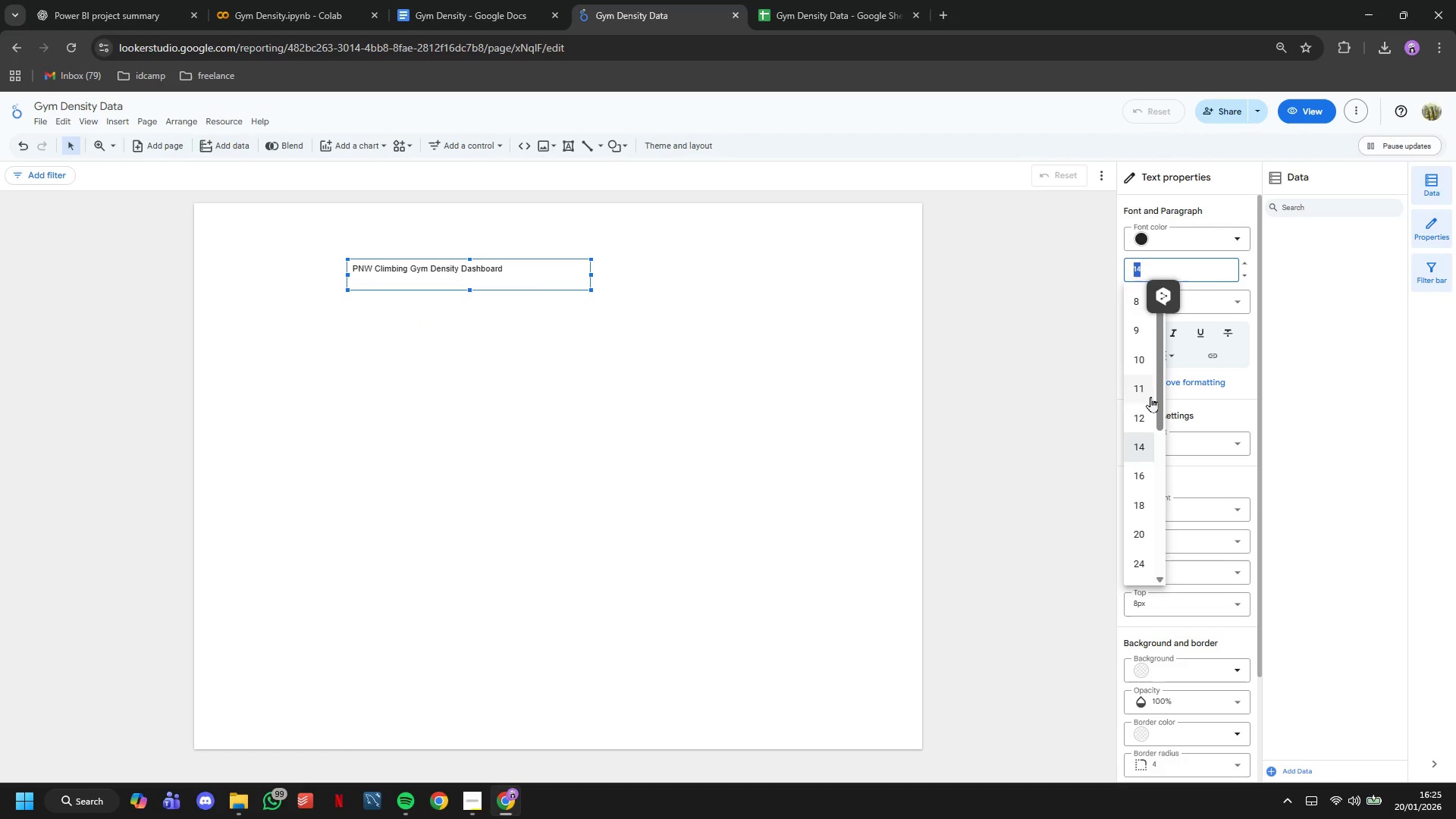 
scroll: coordinate [1149, 413], scroll_direction: down, amount: 1.0
 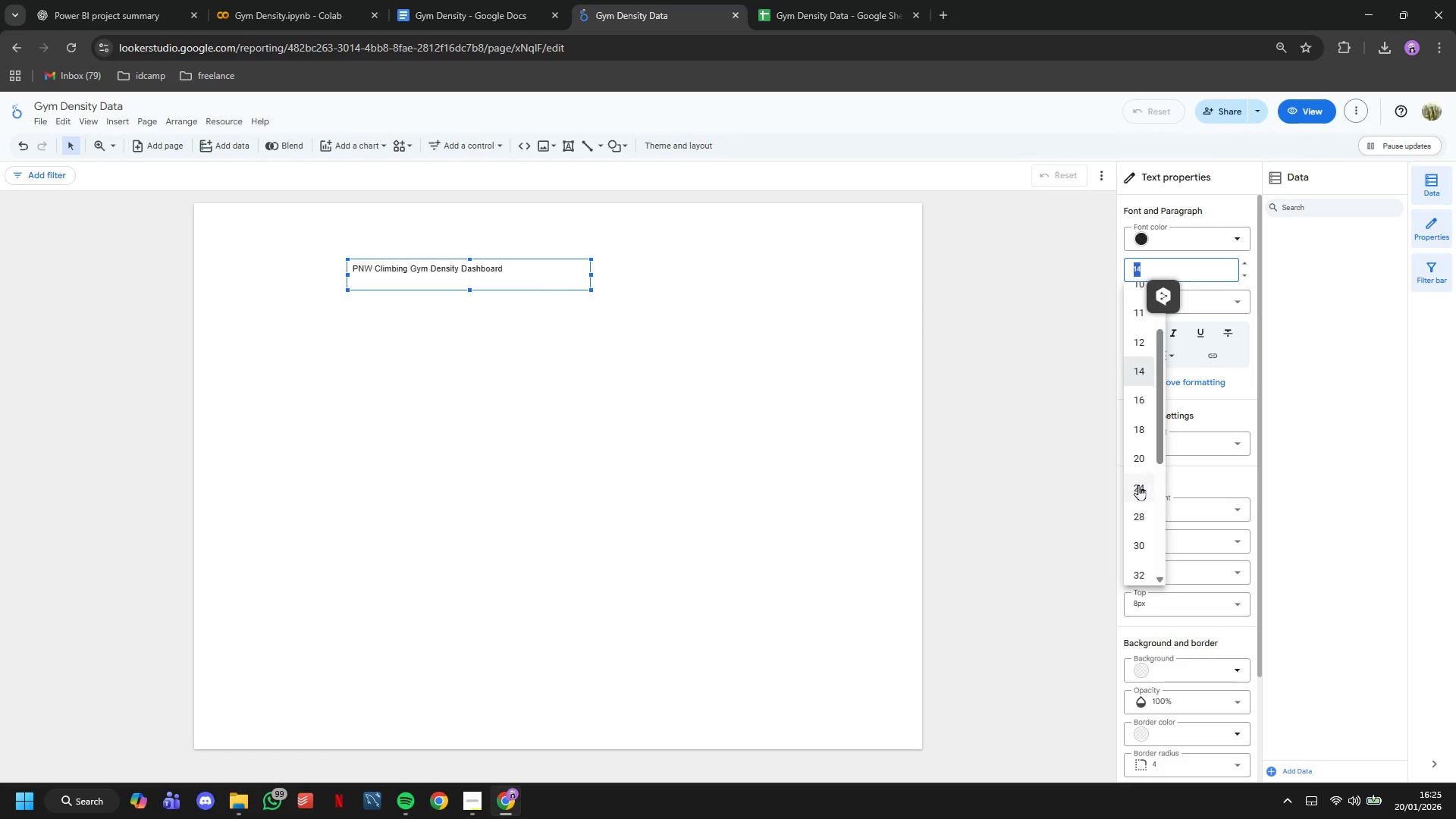 
left_click([1138, 485])
 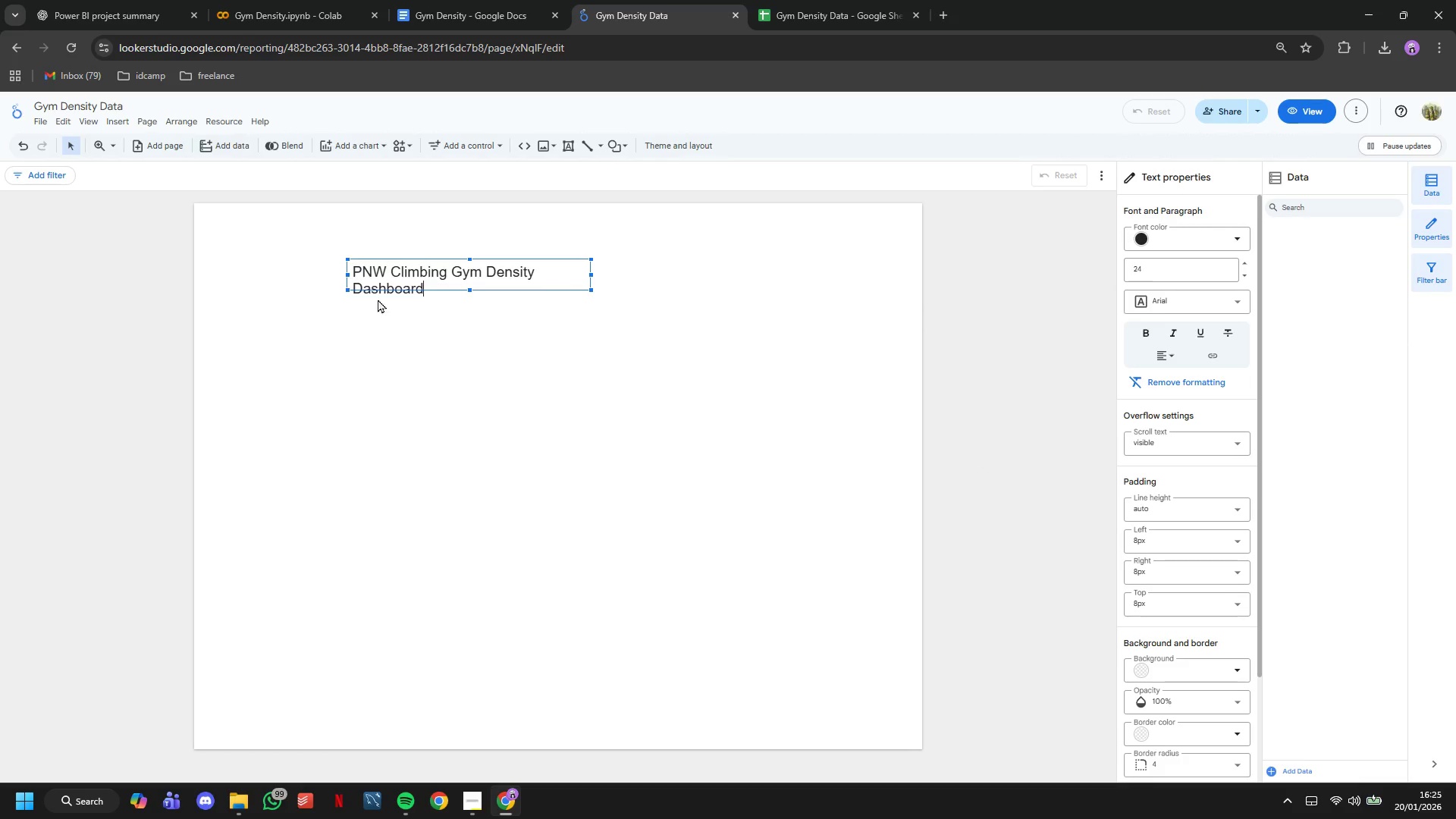 
key(Control+A)
 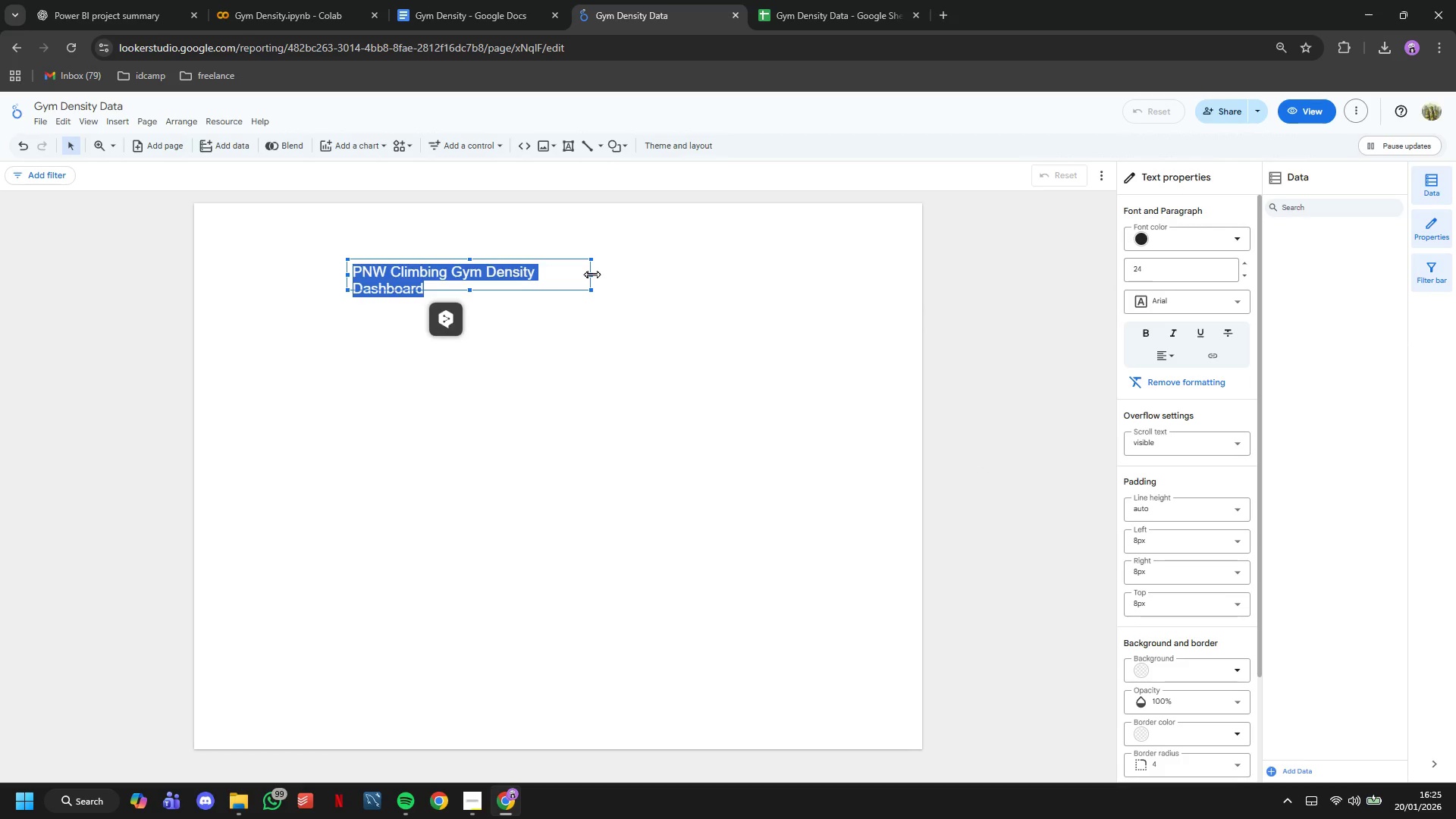 
left_click_drag(start_coordinate=[592, 274], to_coordinate=[917, 295])
 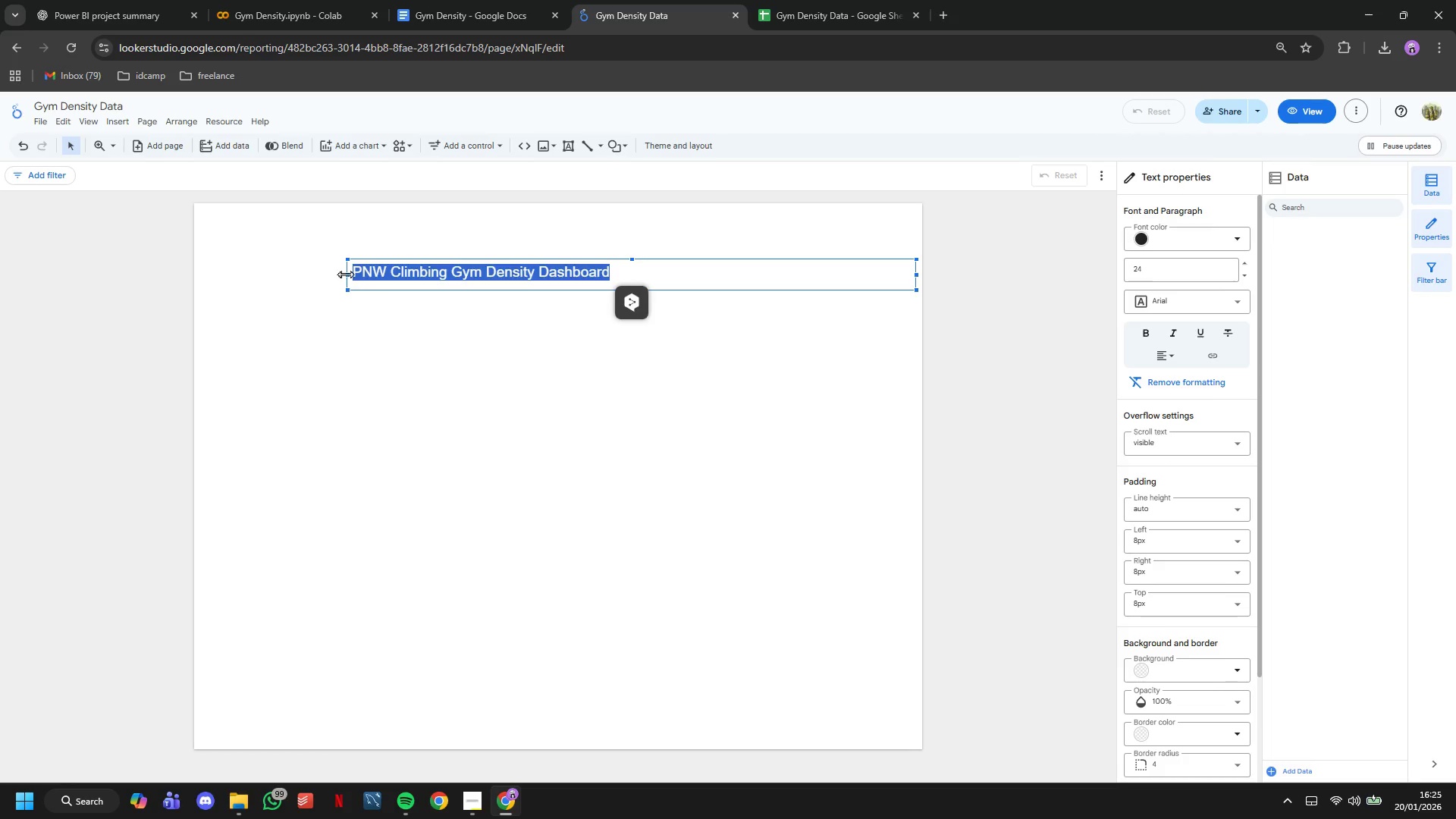 
left_click_drag(start_coordinate=[345, 273], to_coordinate=[191, 265])
 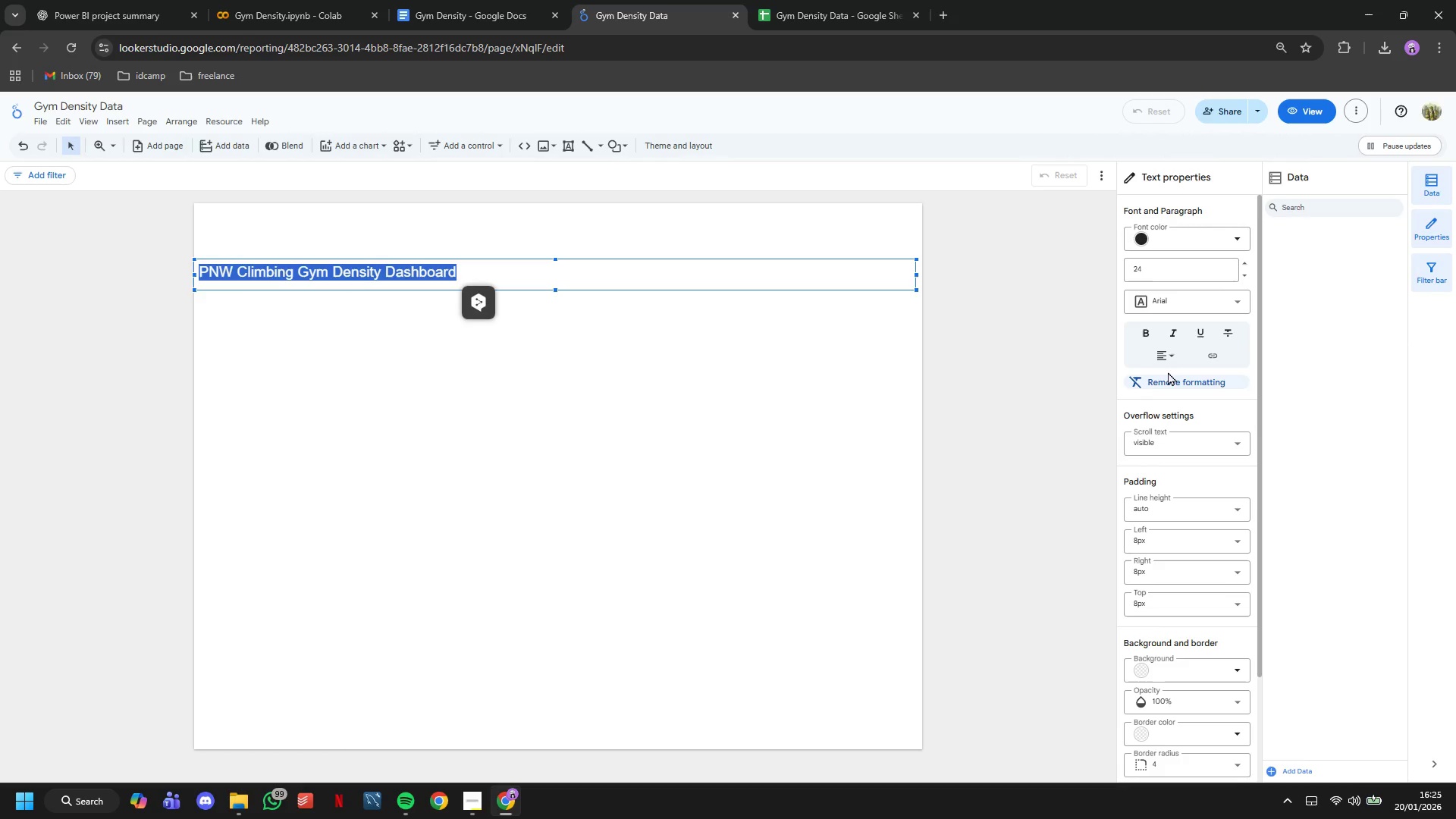 
left_click([1165, 359])
 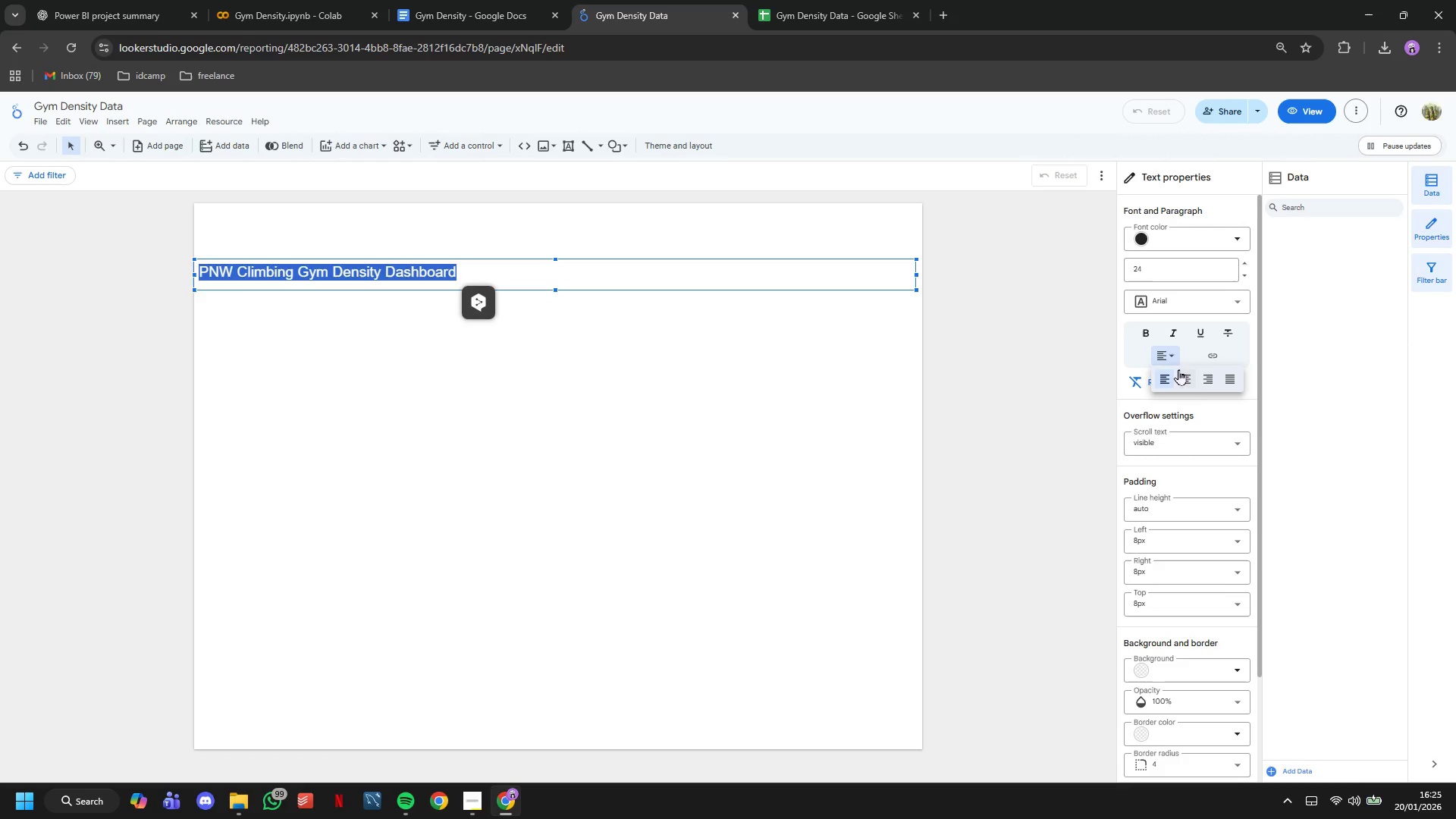 
left_click_drag(start_coordinate=[1179, 378], to_coordinate=[1179, 384])
 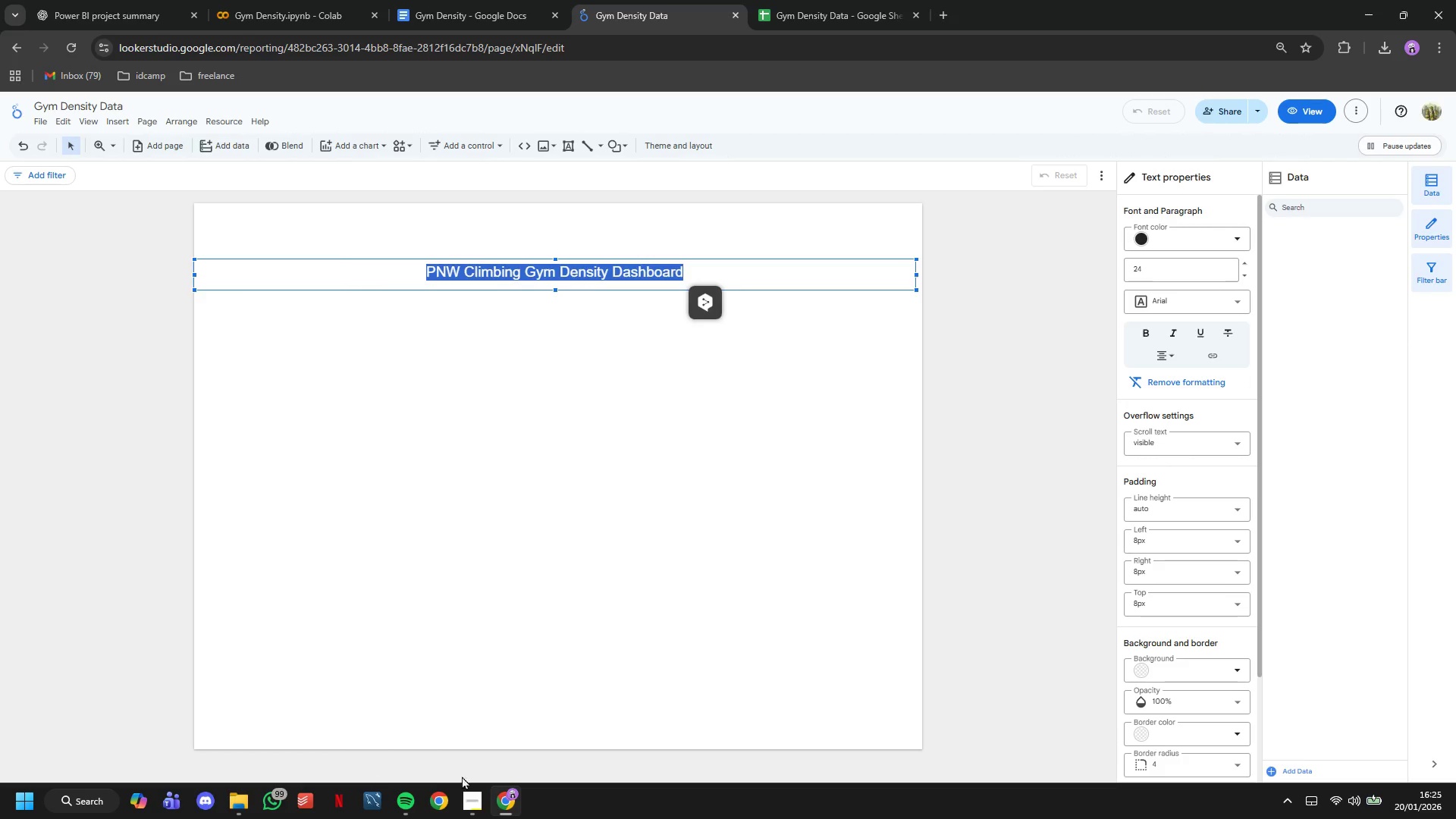 